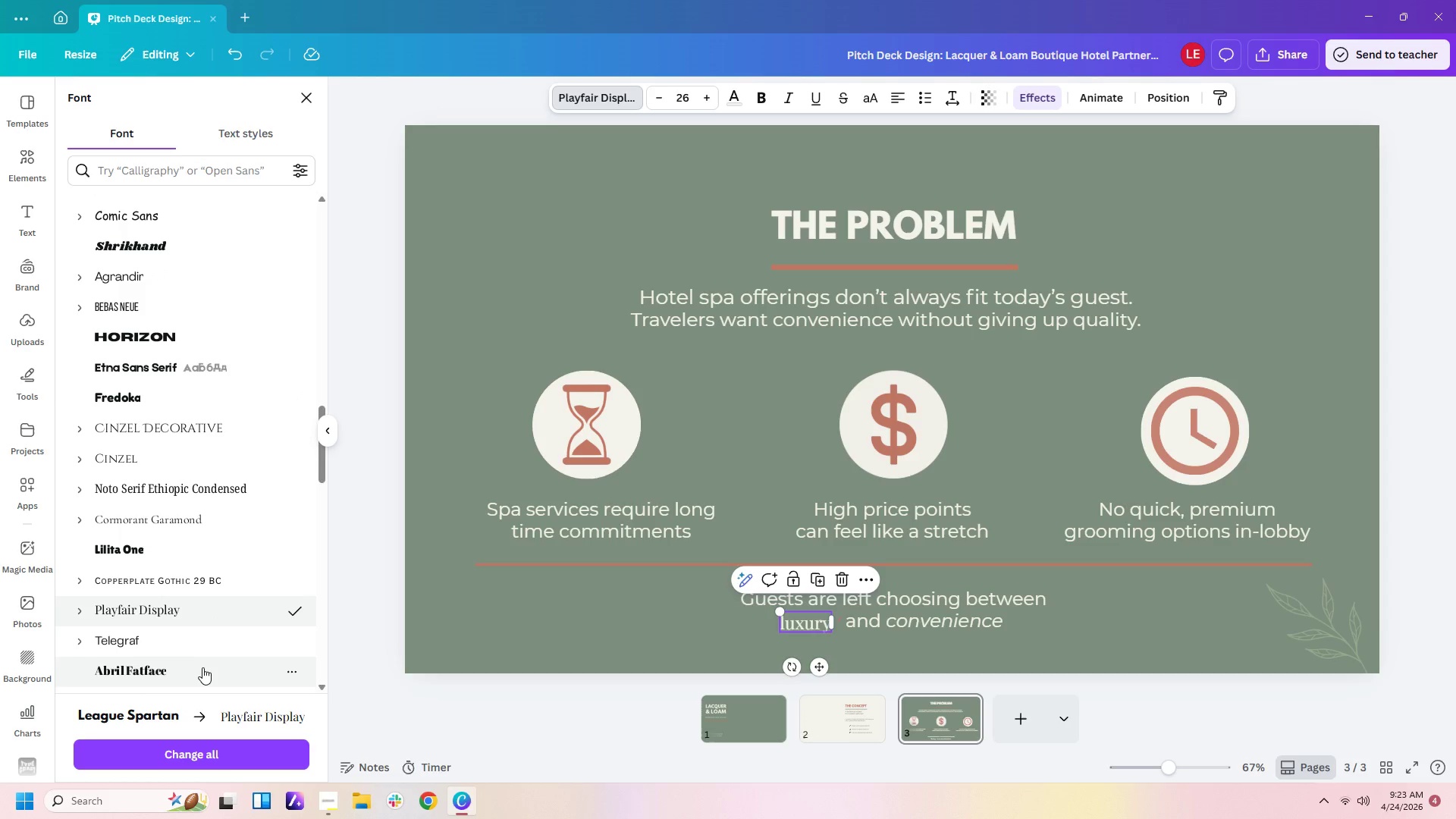 
scroll: coordinate [221, 629], scroll_direction: down, amount: 4.0
 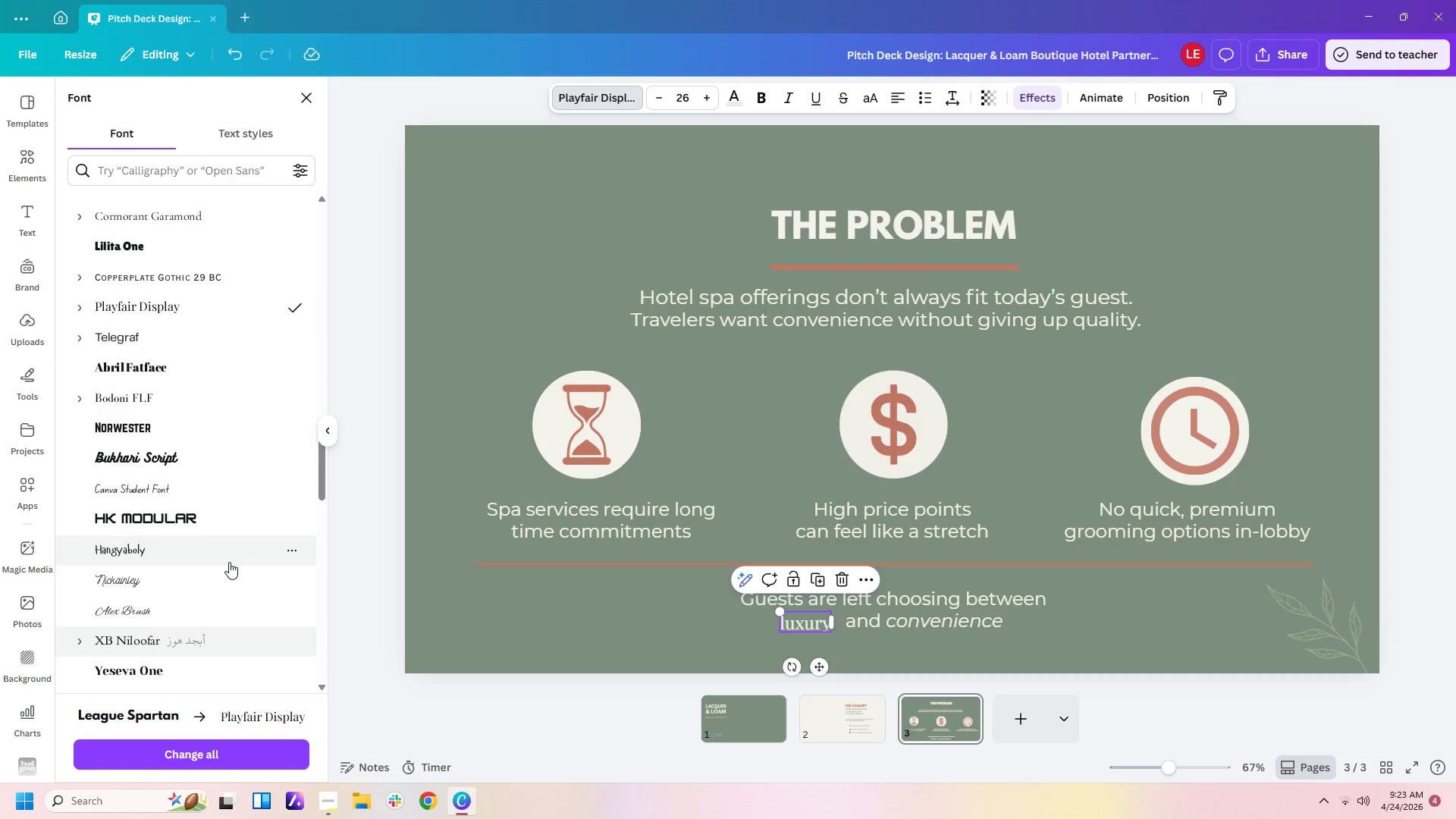 
left_click([229, 593])
 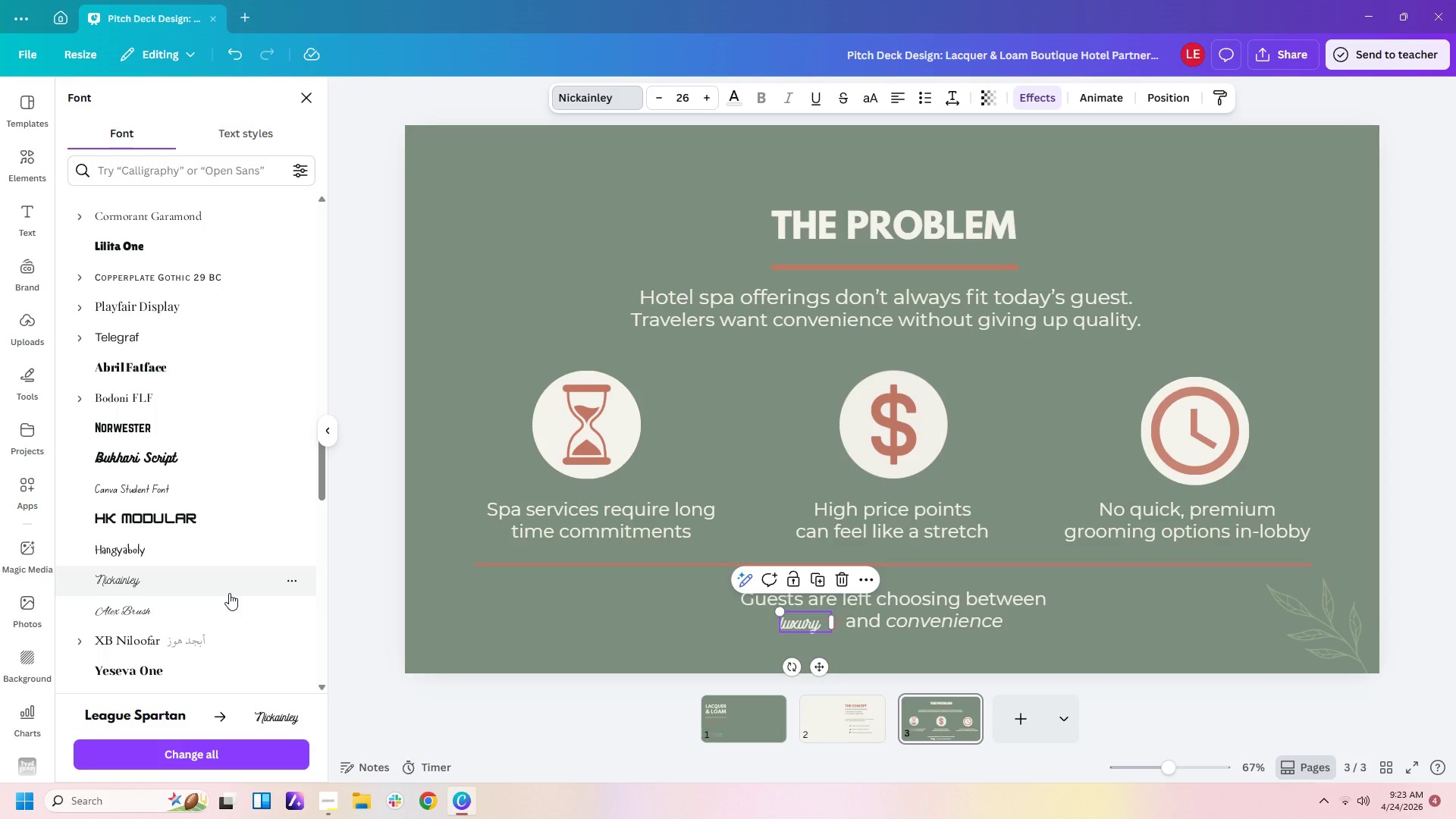 
left_click([229, 625])
 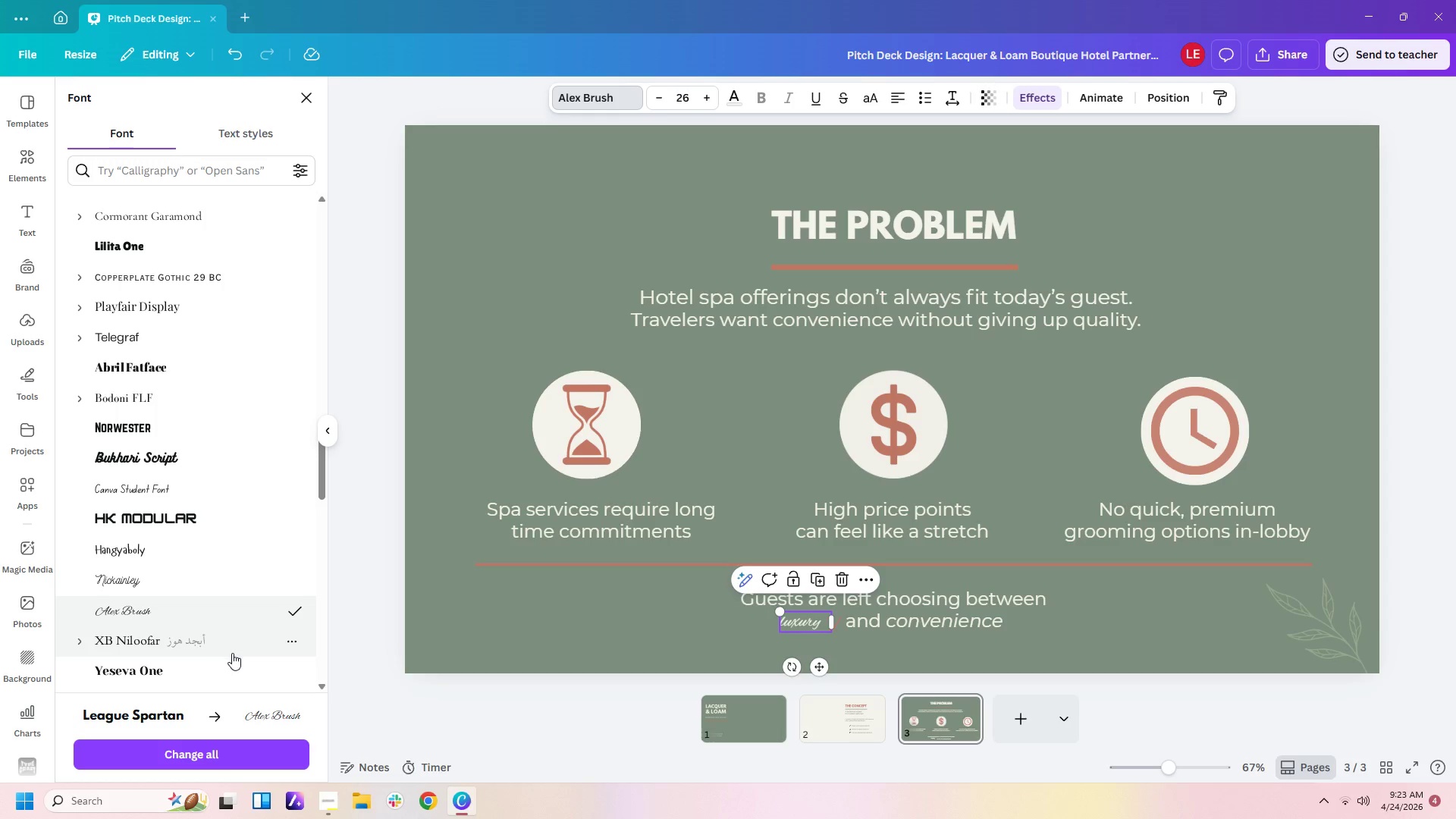 
scroll: coordinate [232, 644], scroll_direction: down, amount: 5.0
 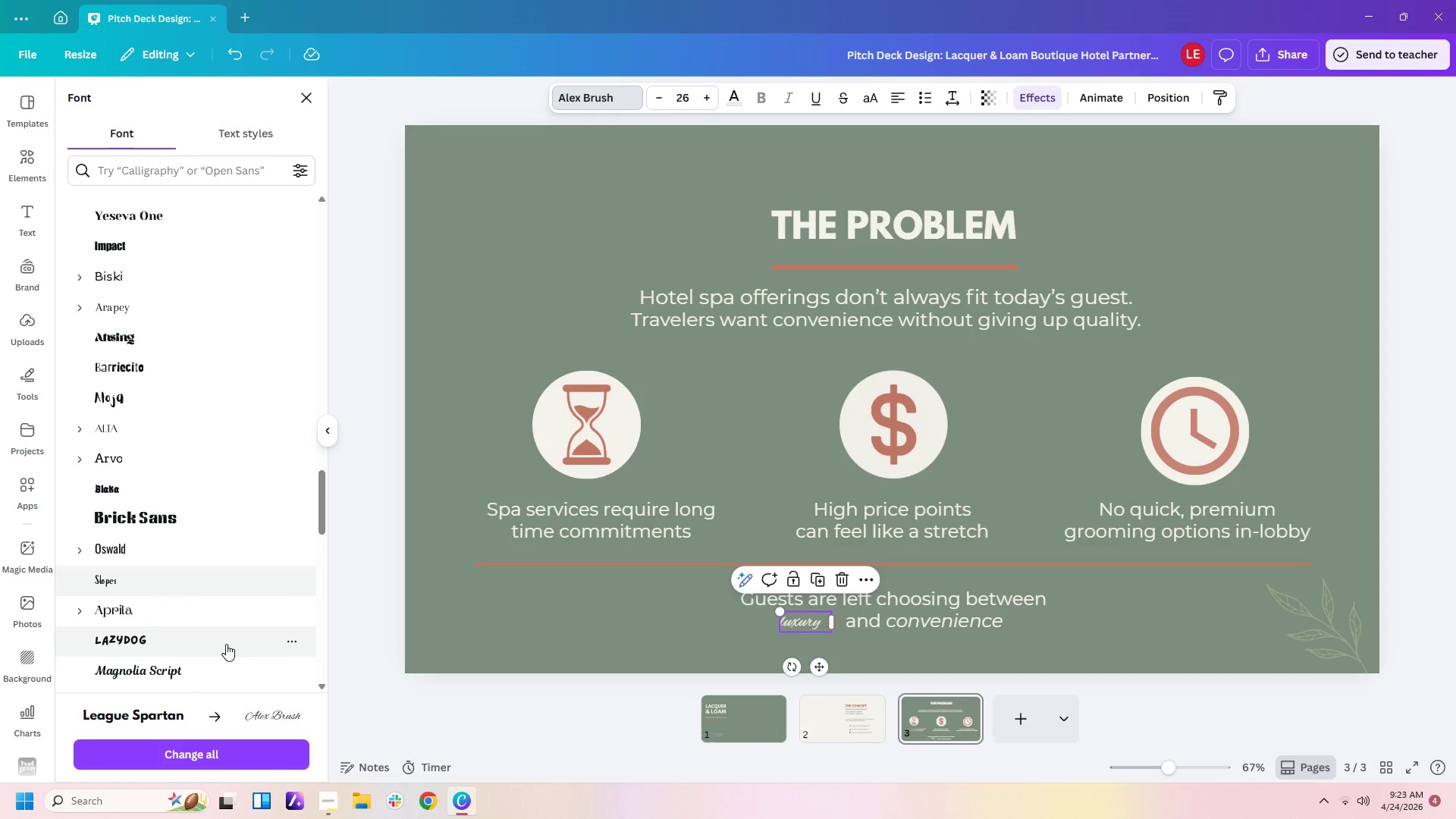 
left_click([222, 667])
 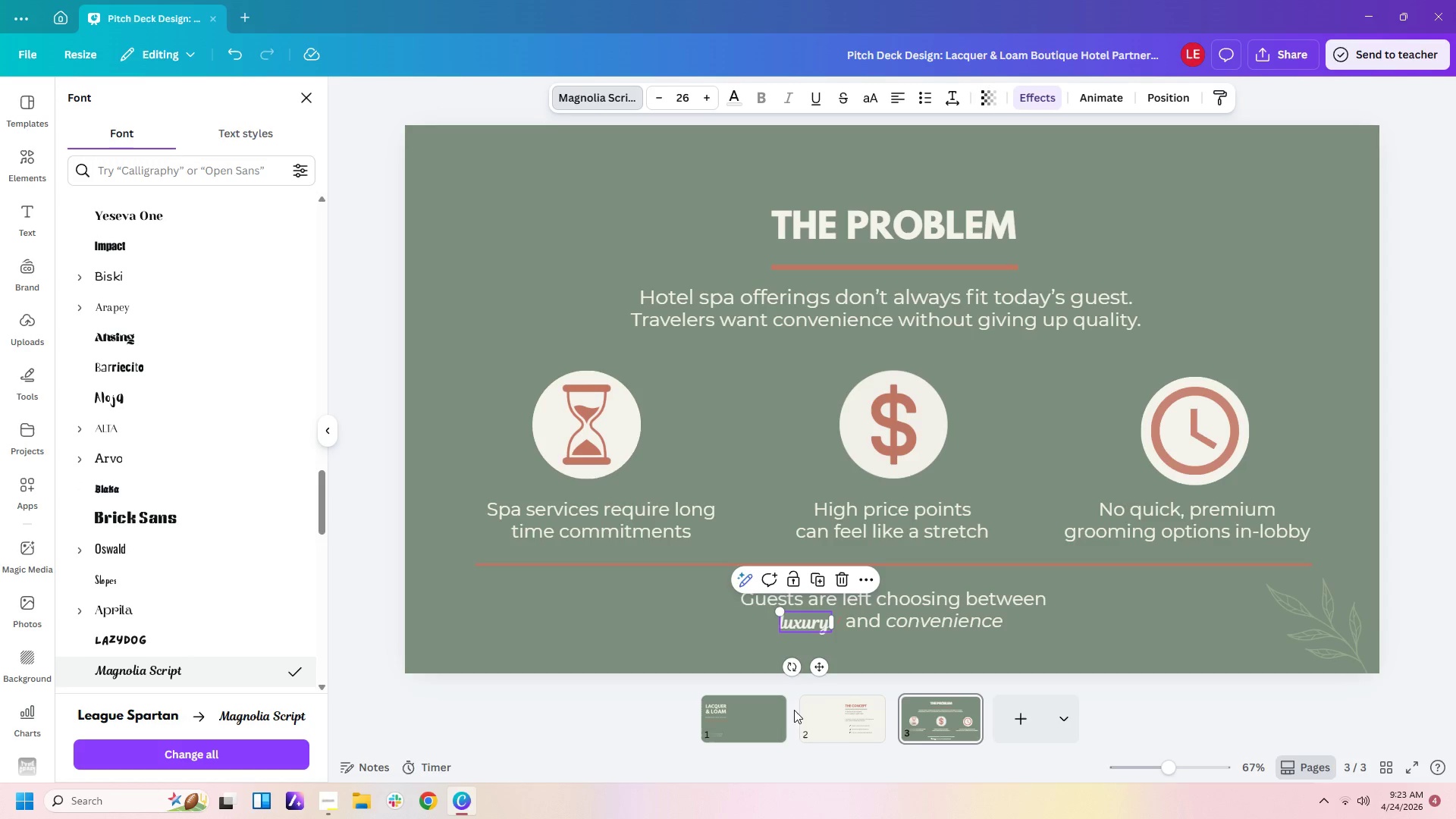 
left_click([933, 648])
 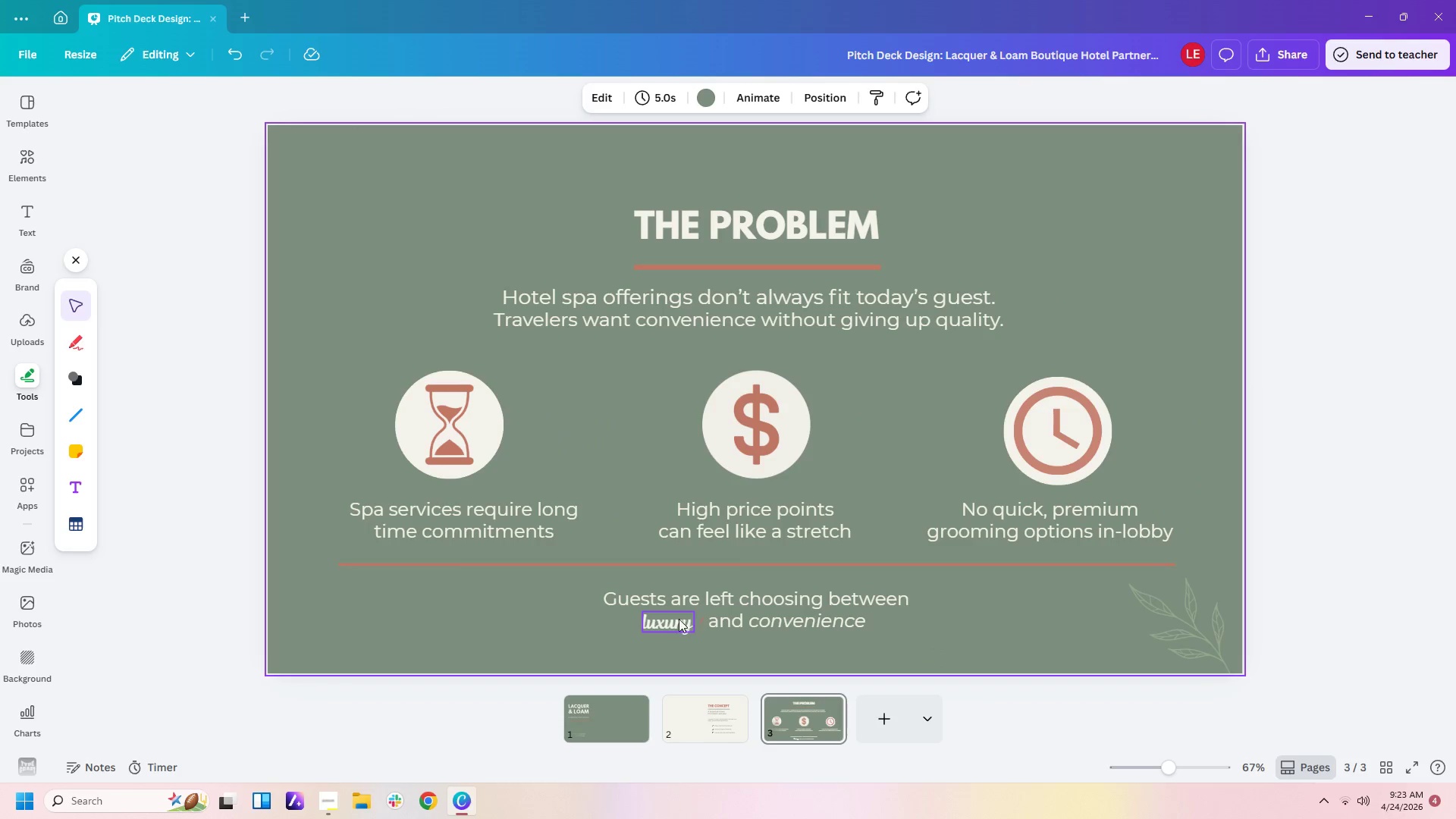 
left_click([671, 620])
 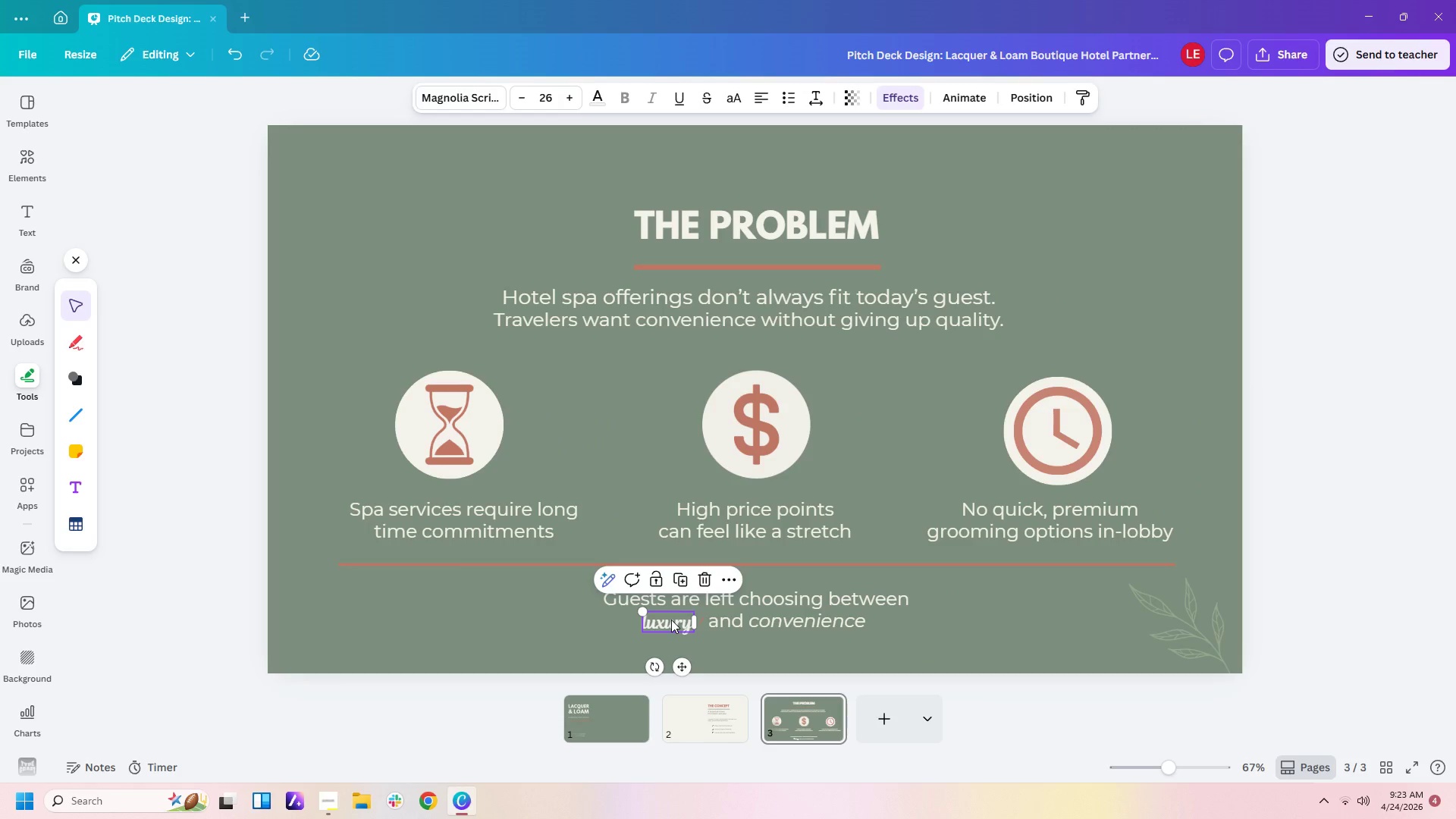 
left_click_drag(start_coordinate=[671, 620], to_coordinate=[679, 620])
 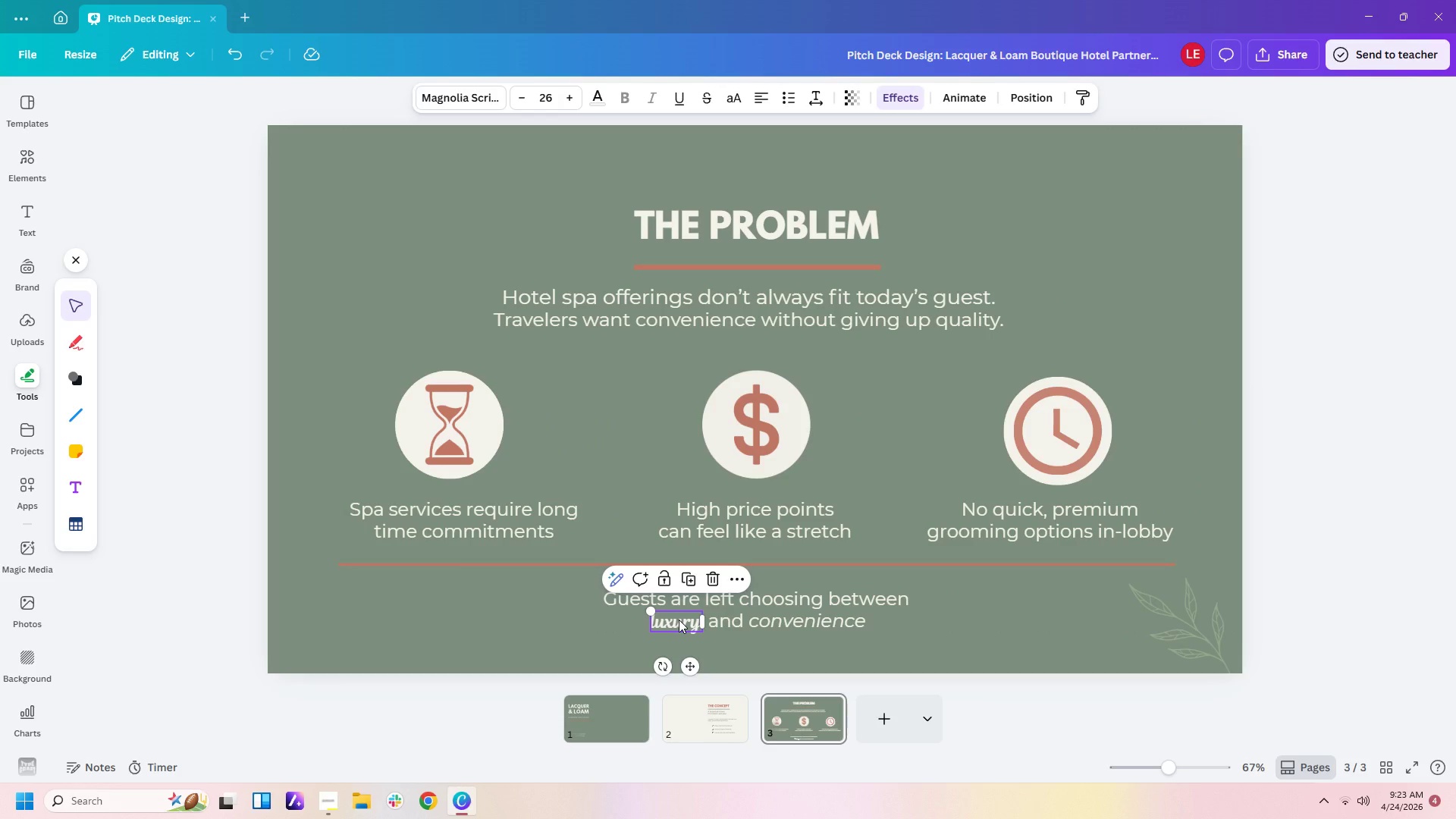 
left_click([734, 634])
 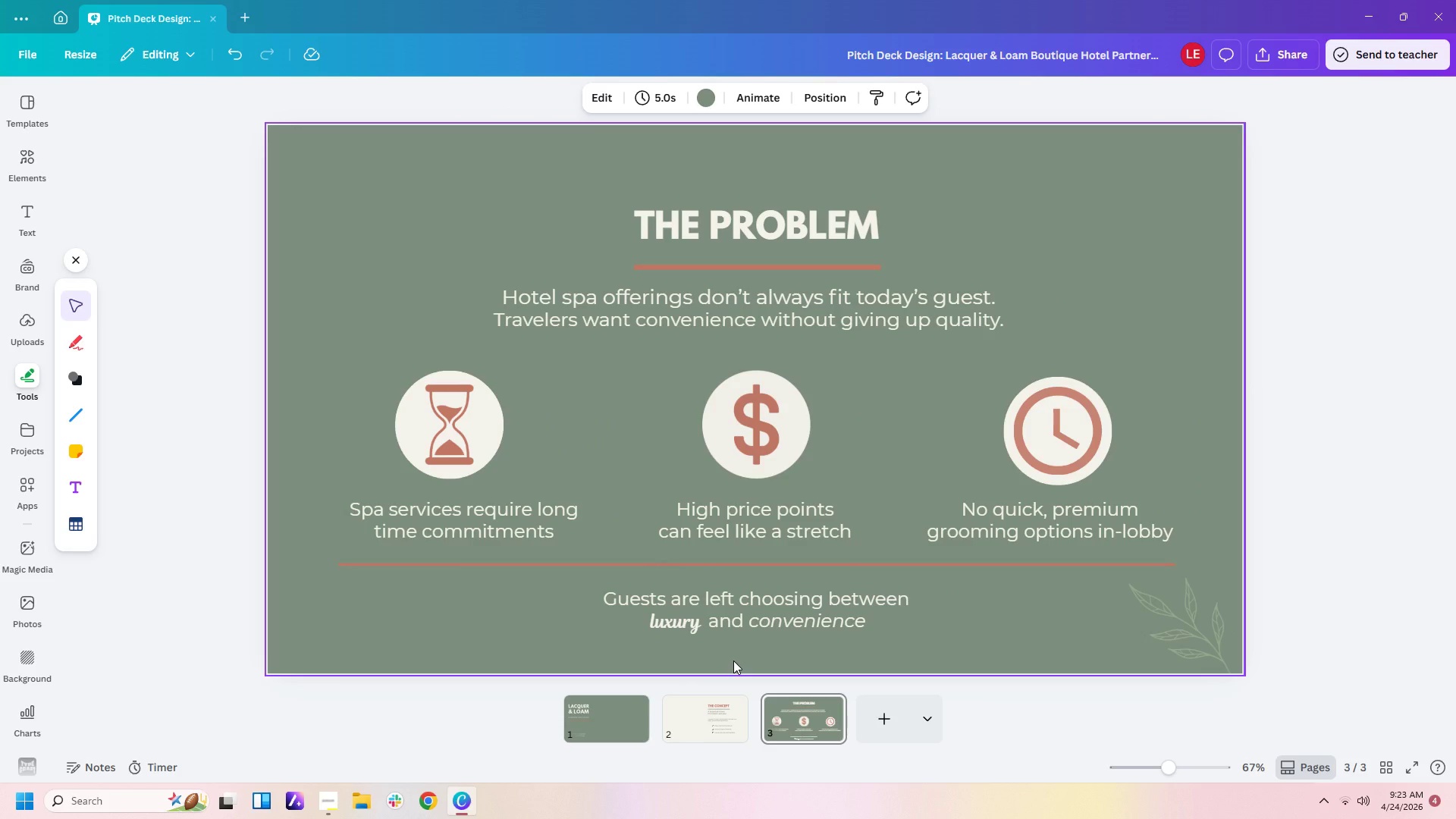 
left_click([679, 625])
 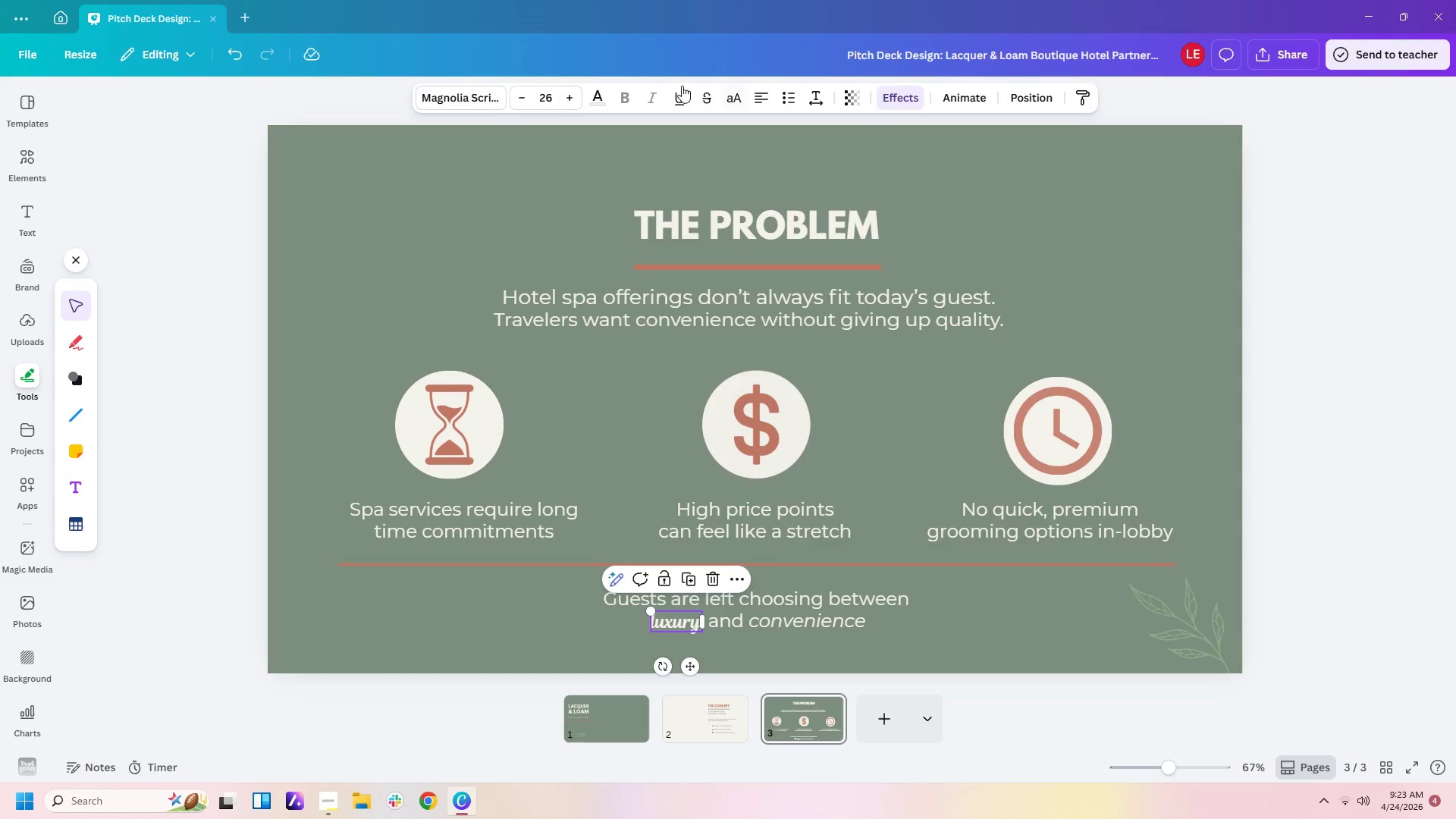 
left_click([598, 98])
 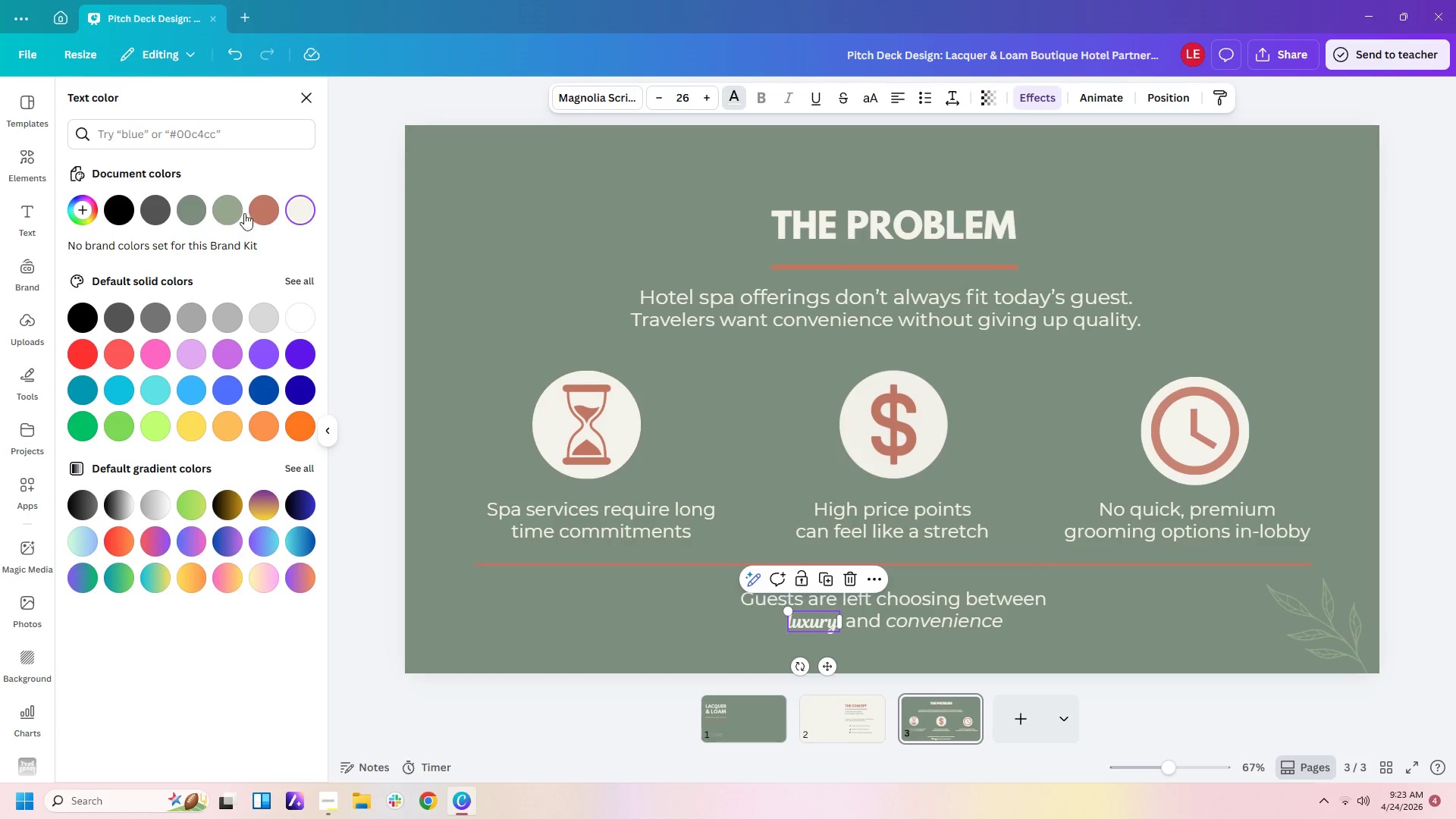 
left_click([268, 212])
 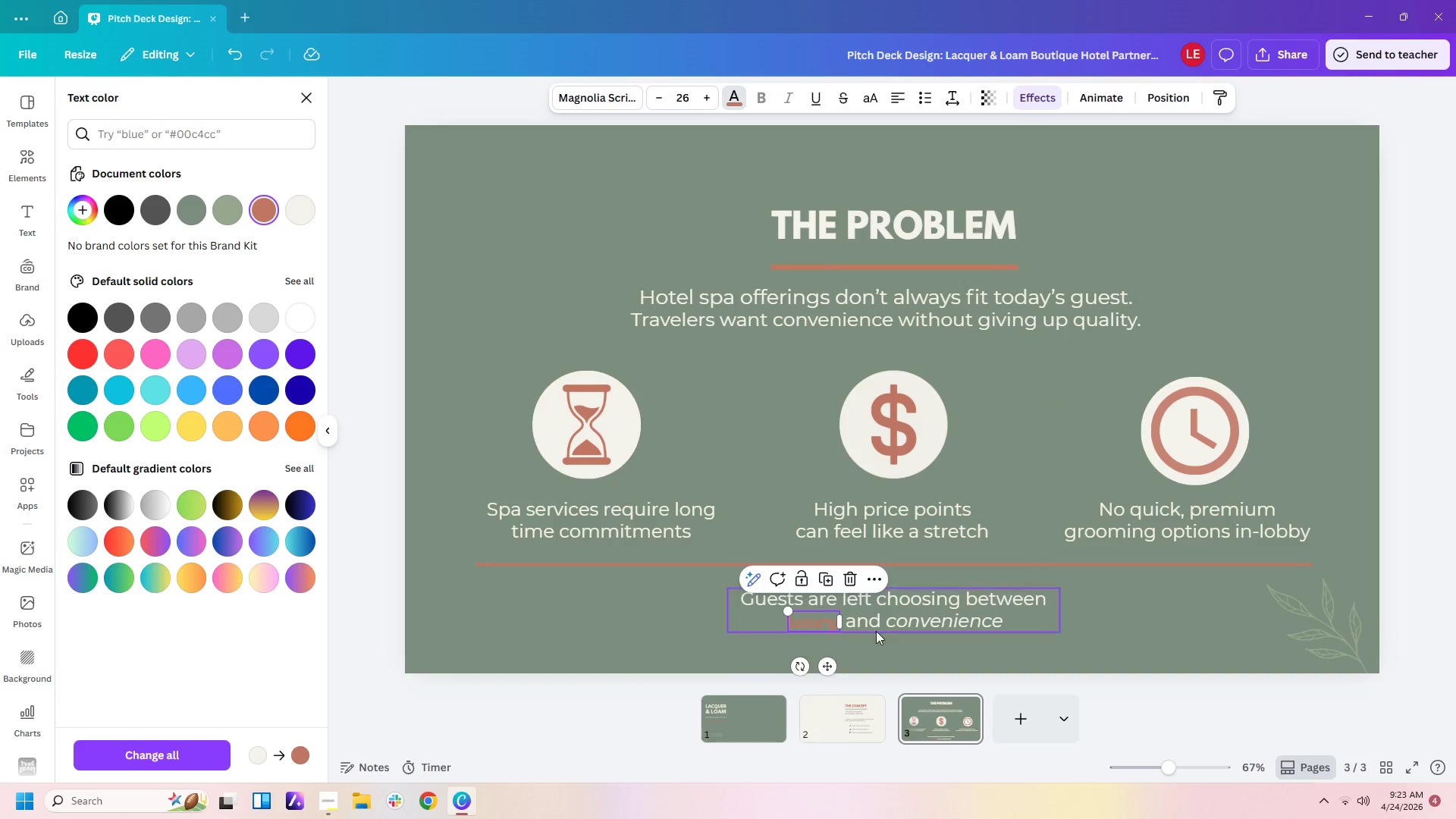 
left_click([889, 648])
 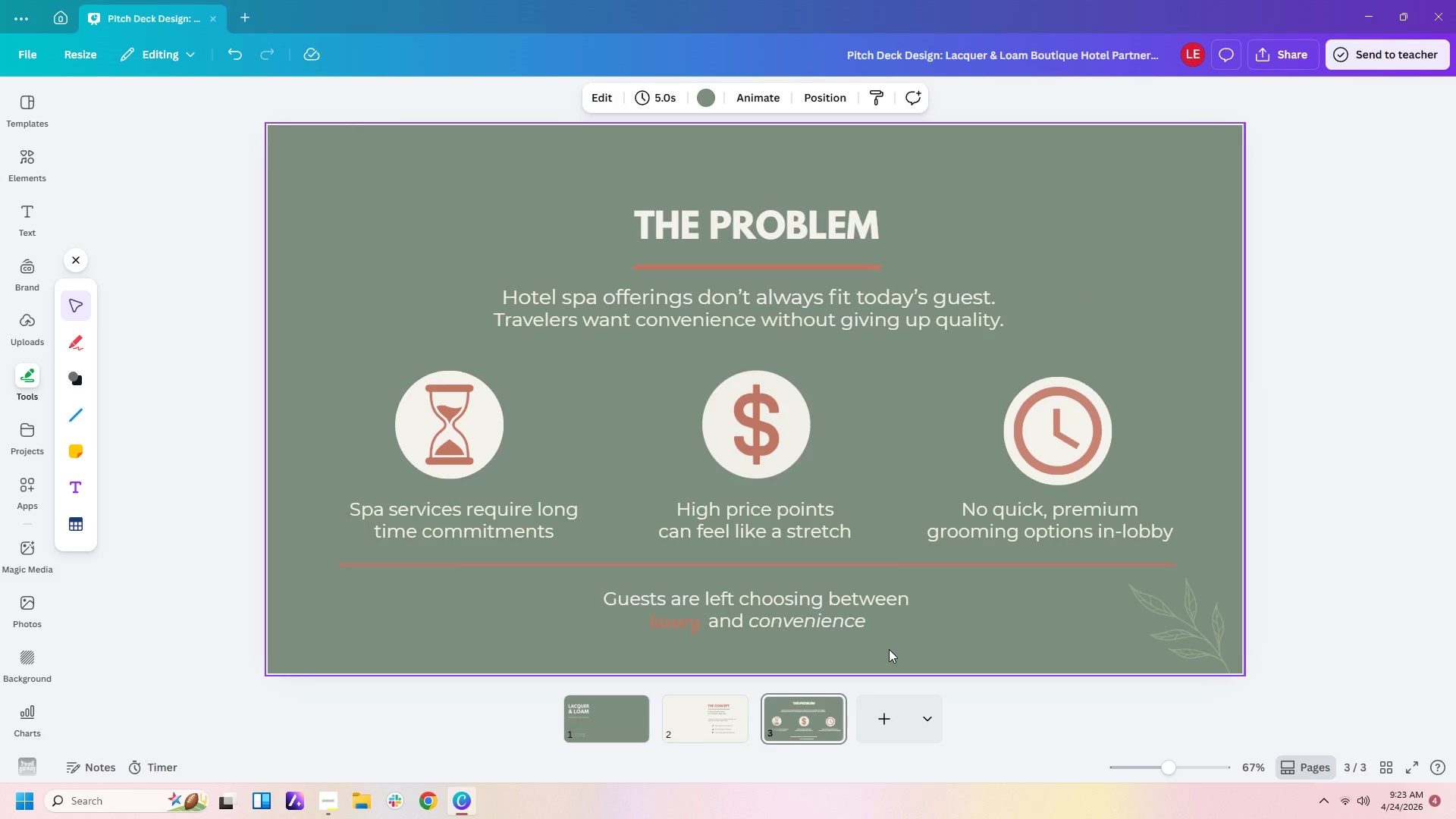 
scroll: coordinate [939, 479], scroll_direction: up, amount: 4.0
 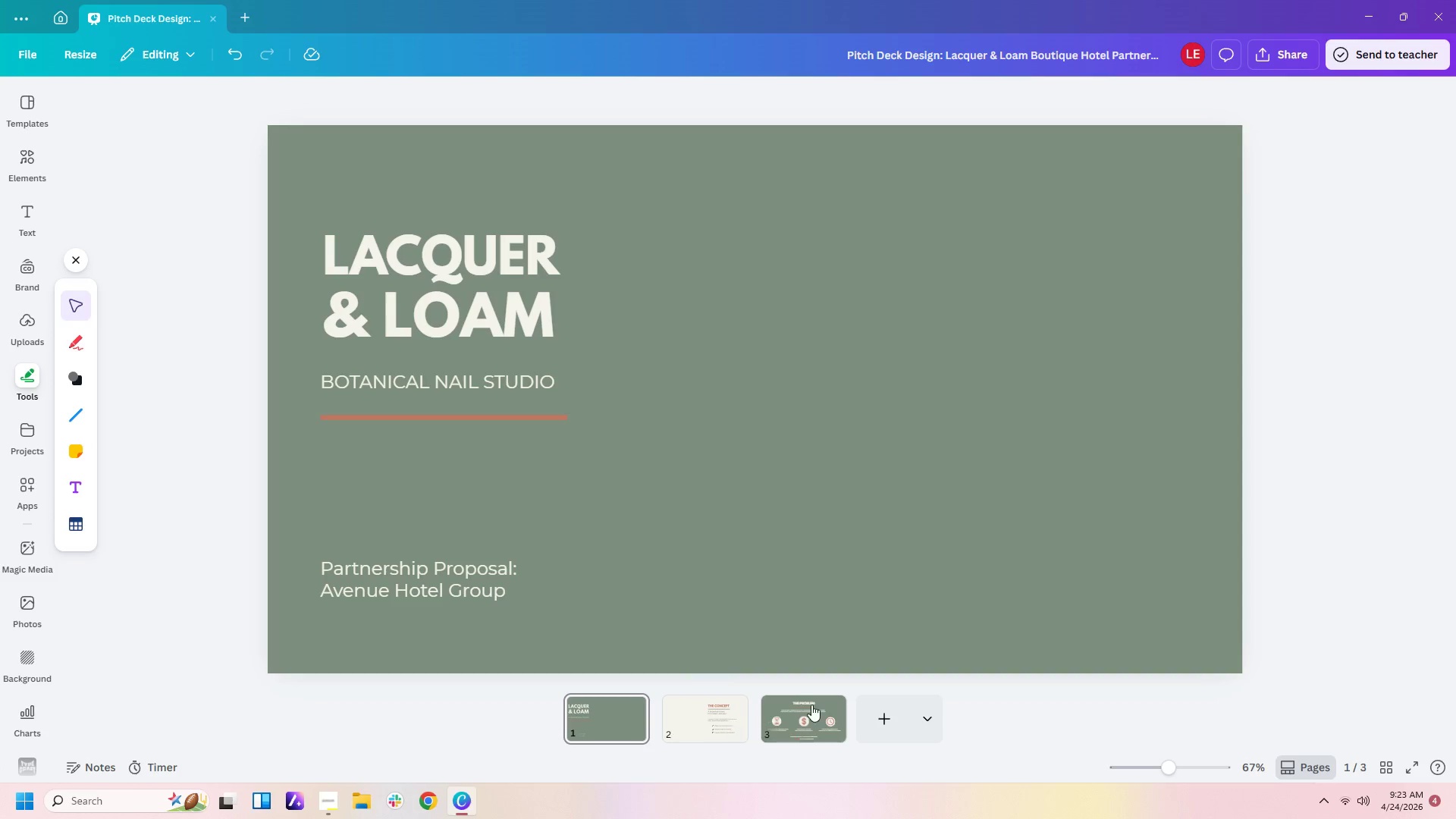 
left_click([816, 706])
 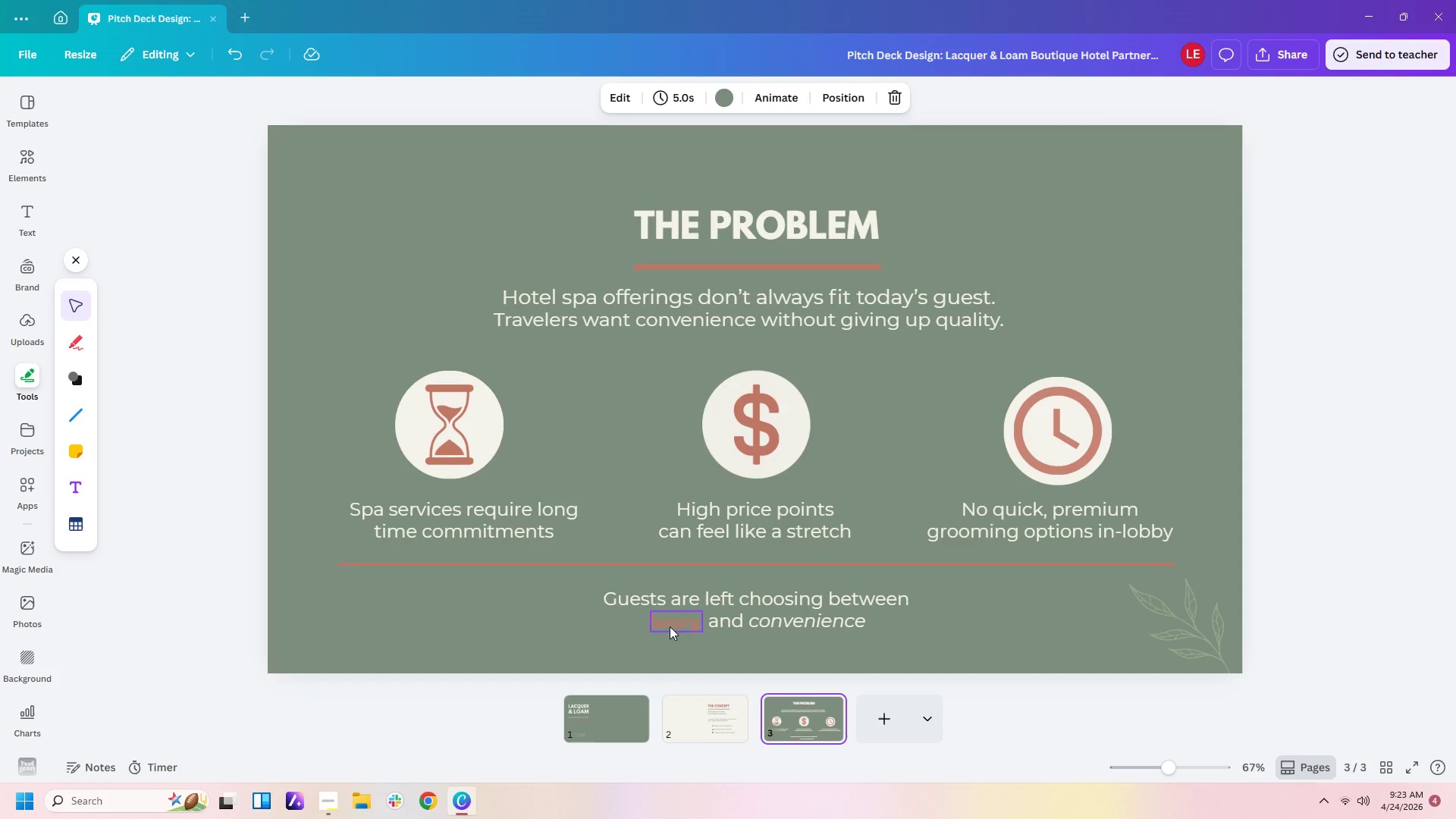 
left_click([679, 626])
 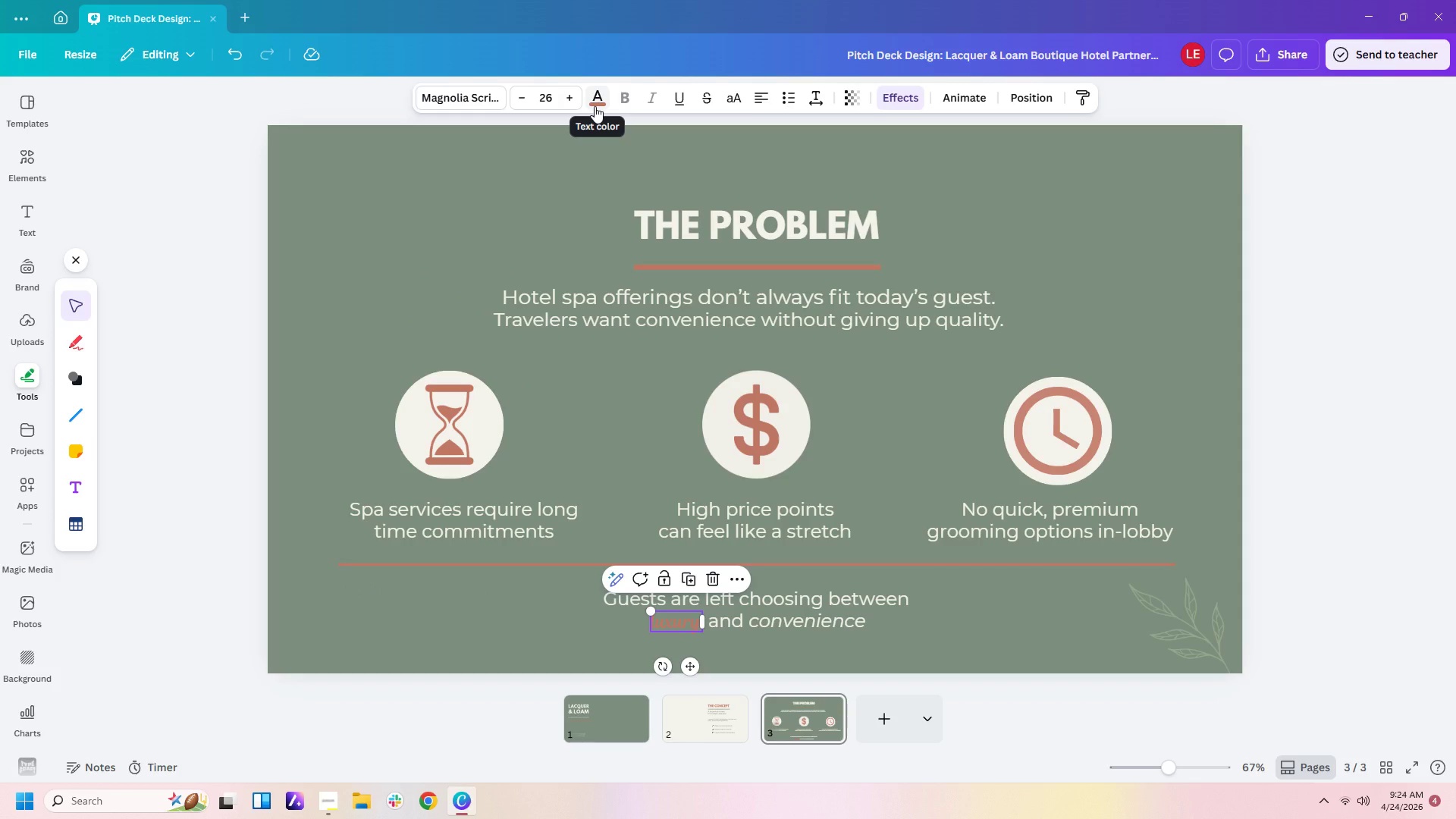 
left_click([595, 106])
 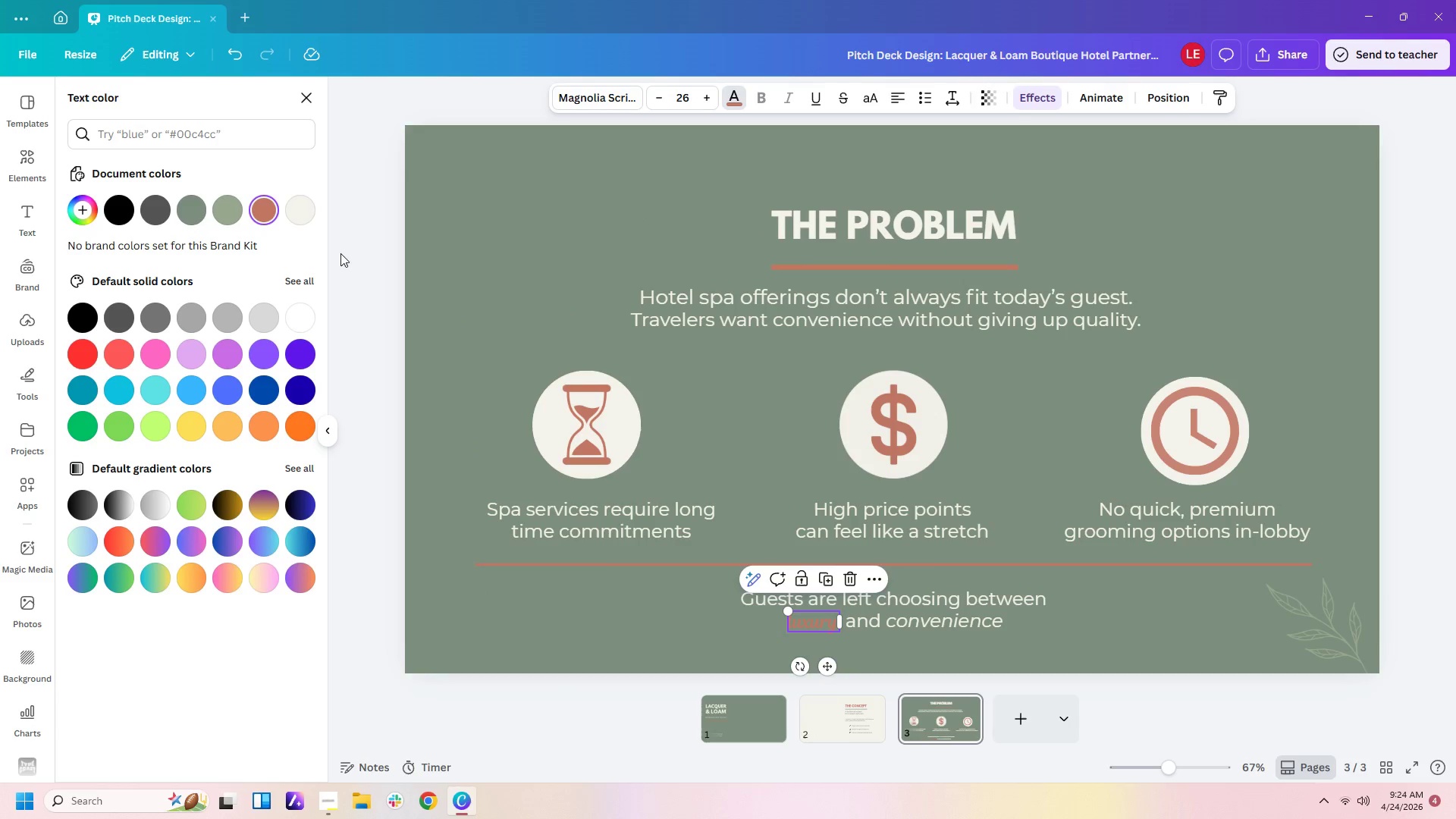 
left_click([420, 253])
 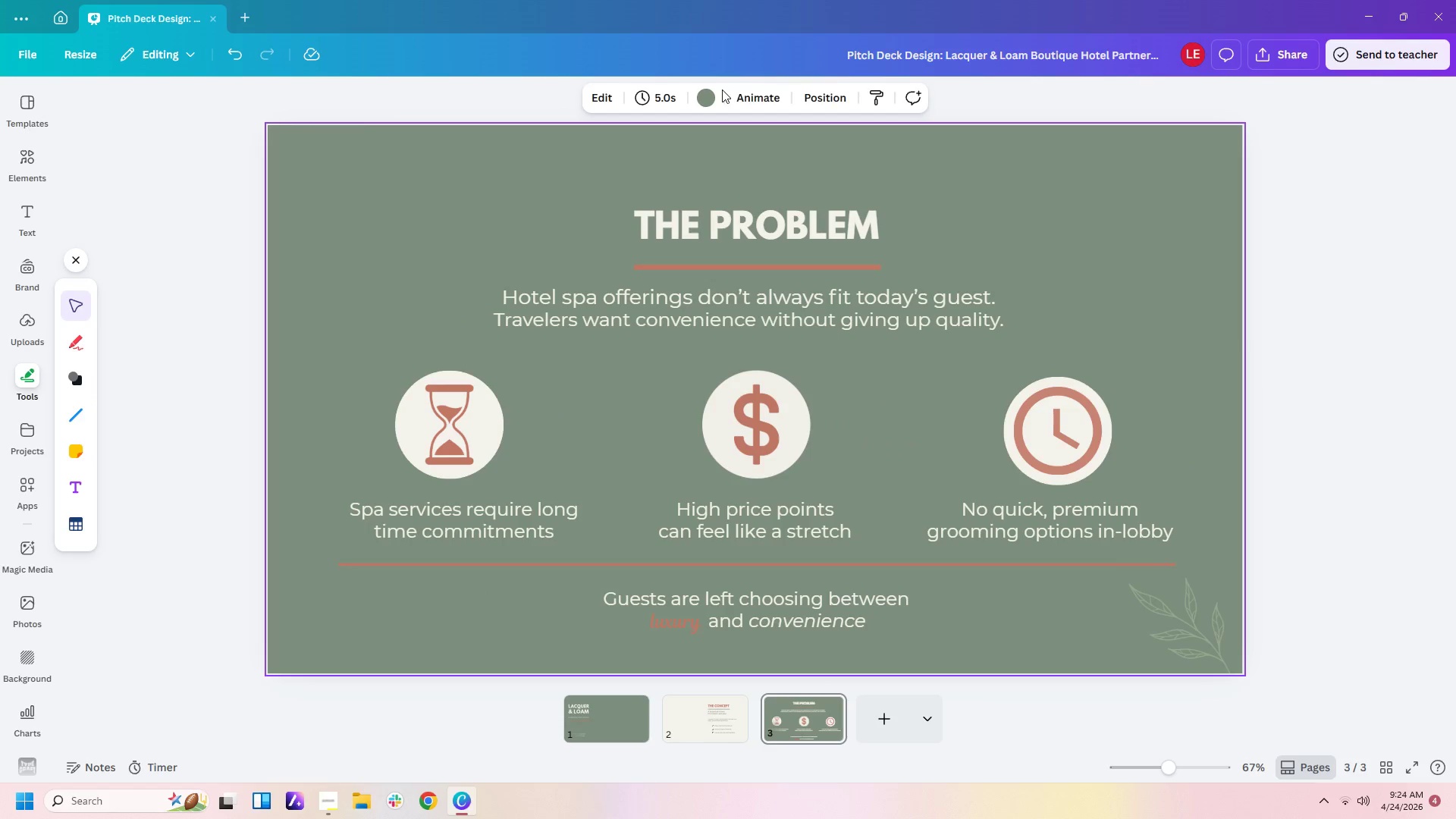 
double_click([708, 102])
 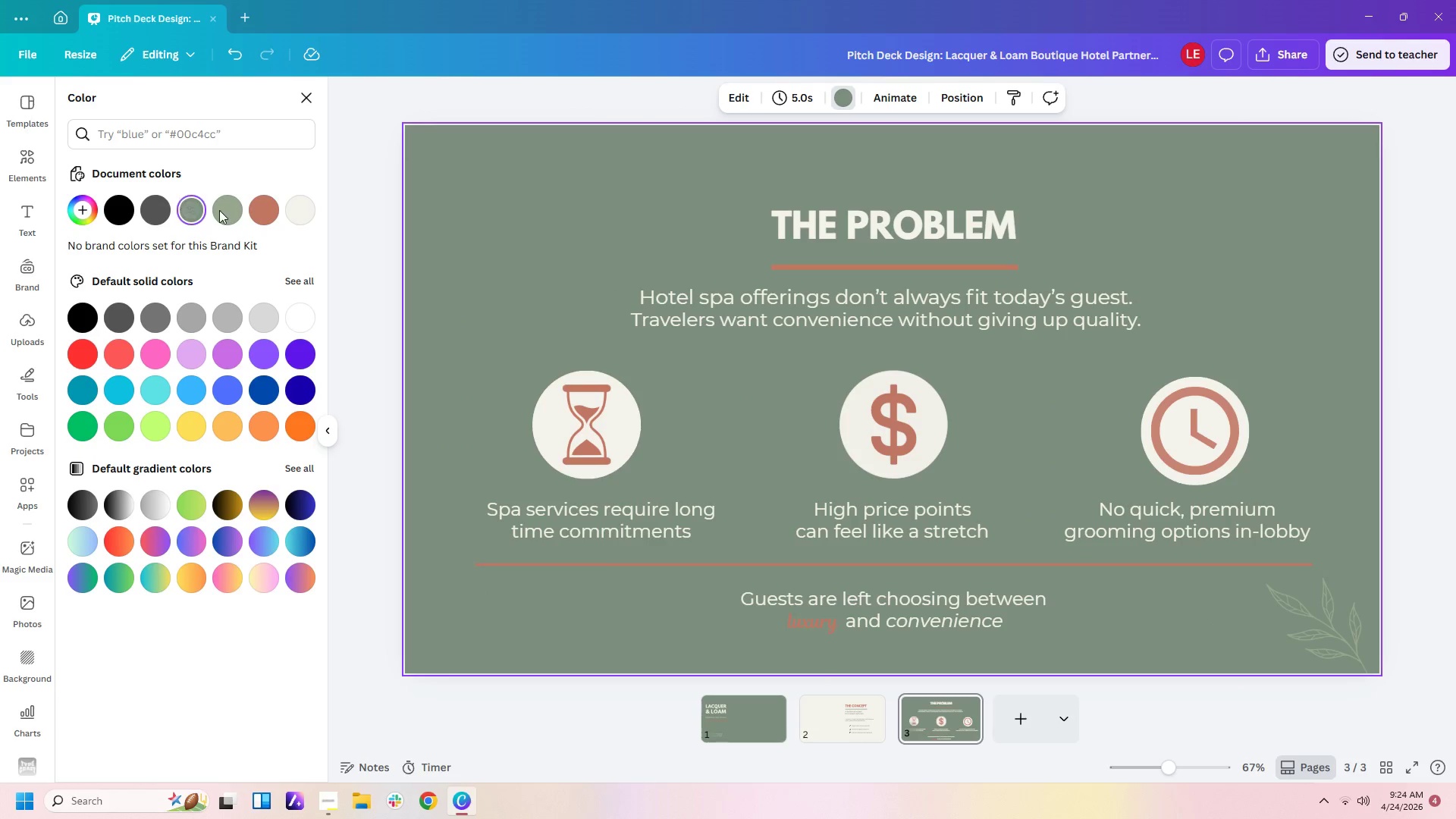 
left_click([238, 219])
 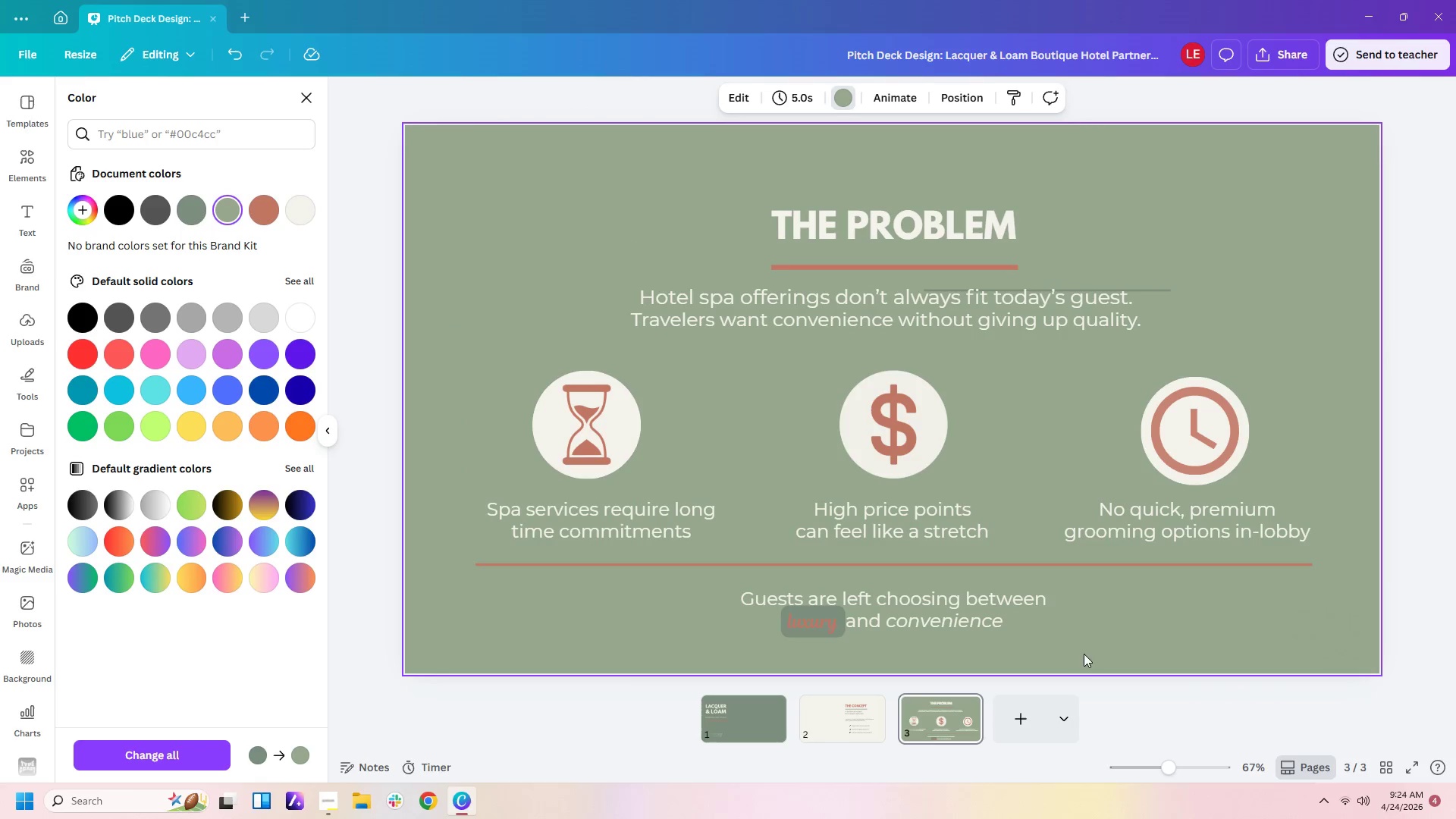 
double_click([1134, 648])
 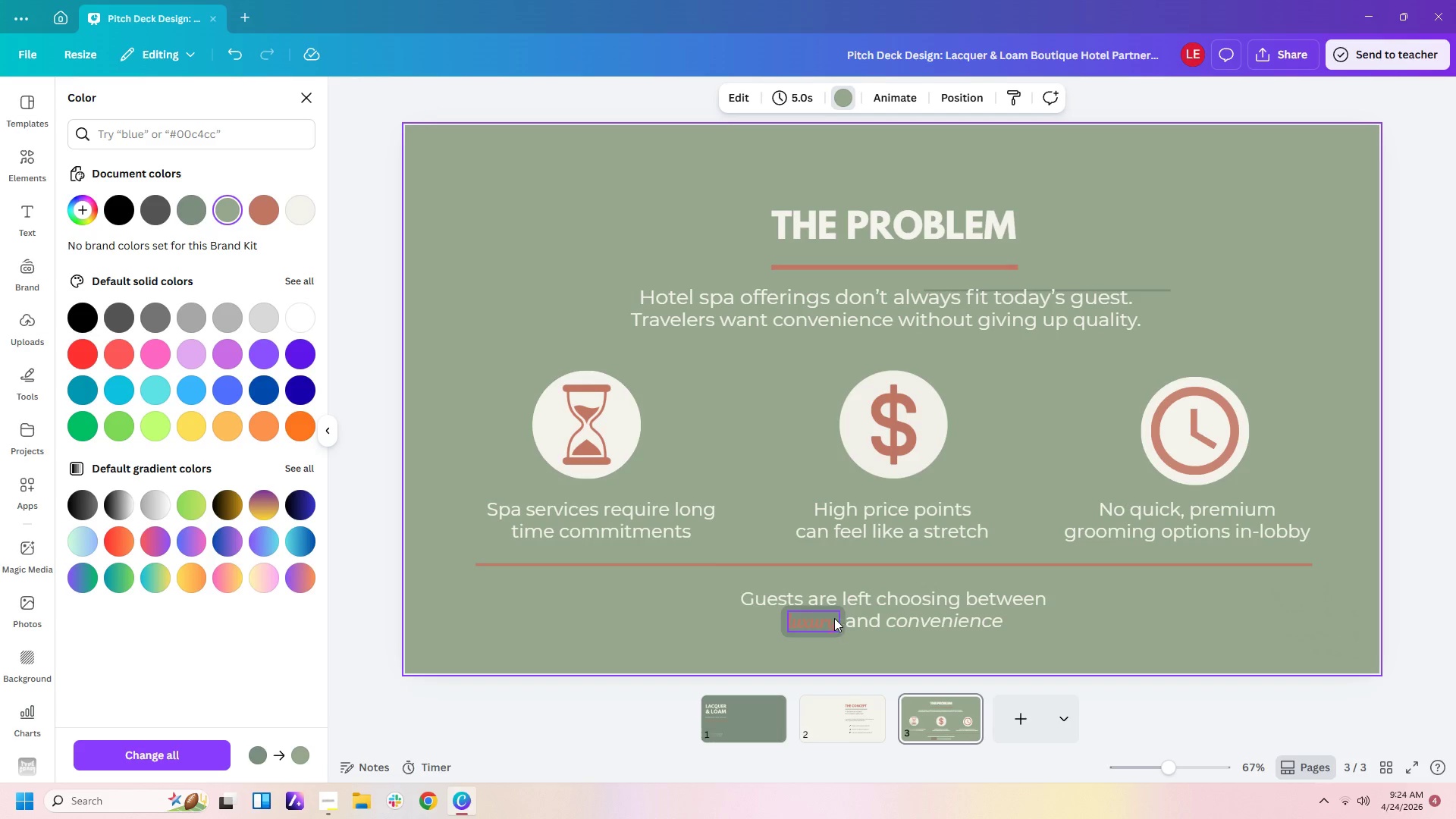 
left_click([828, 618])
 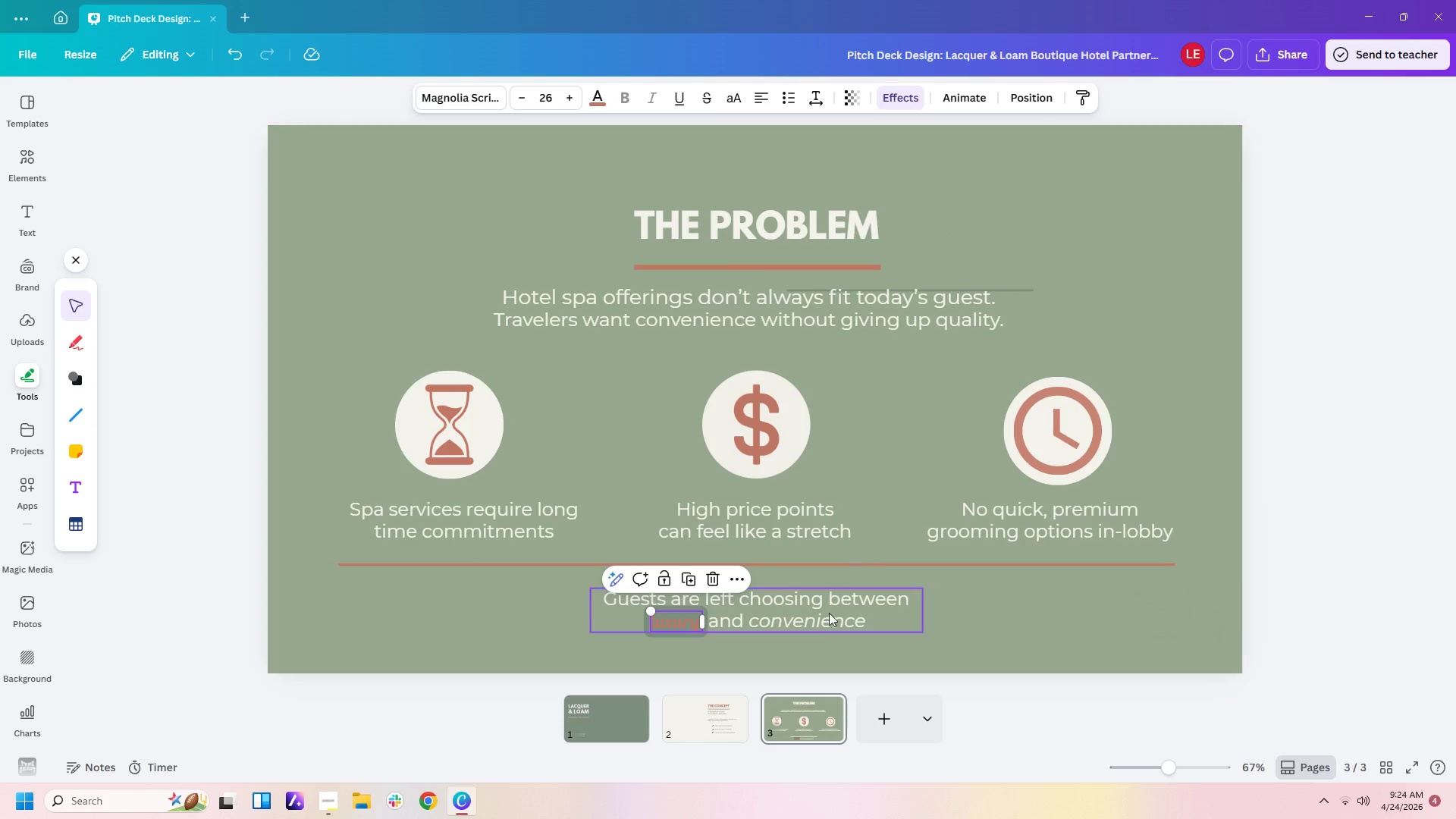 
left_click([808, 649])
 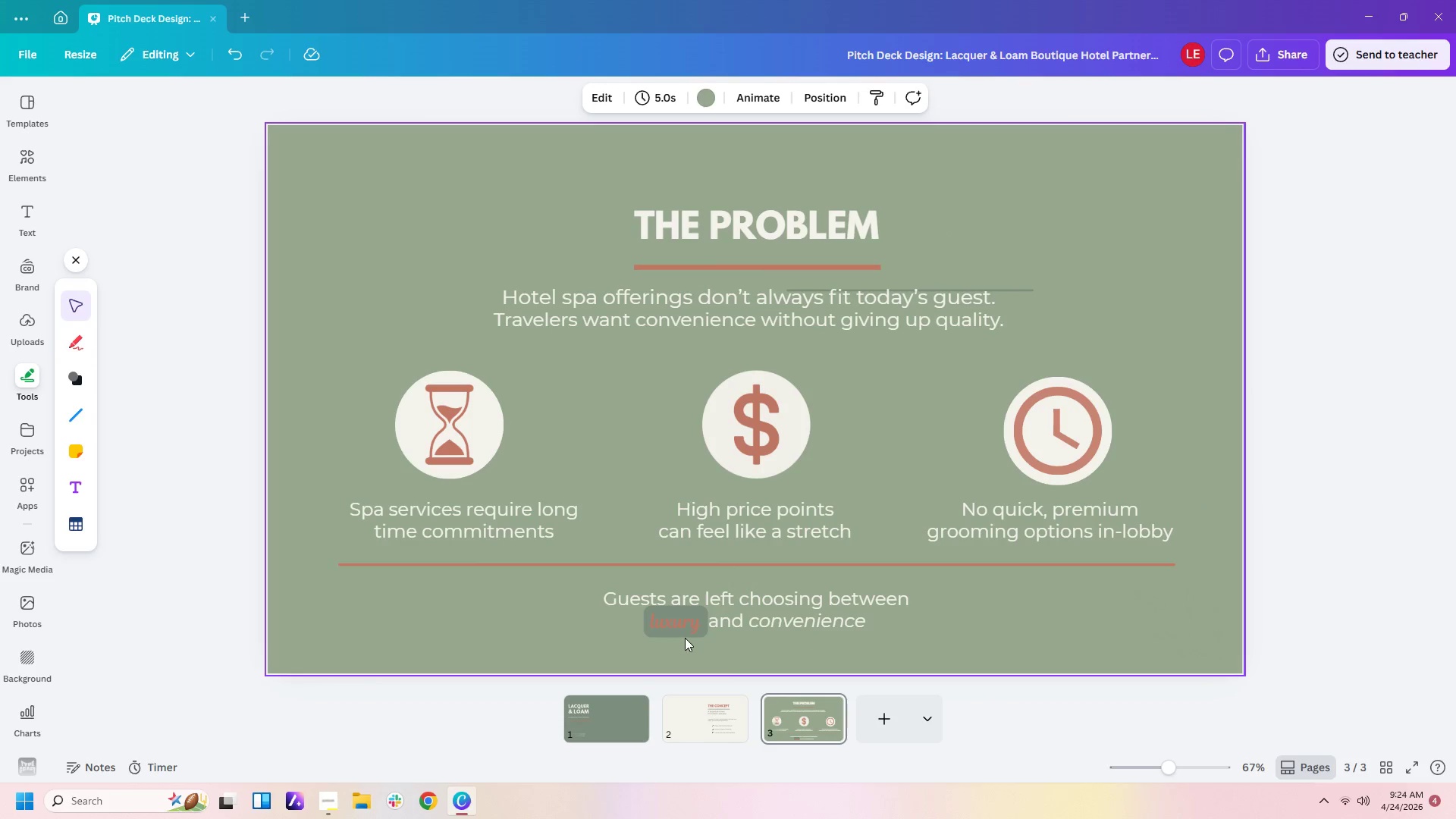 
left_click([686, 634])
 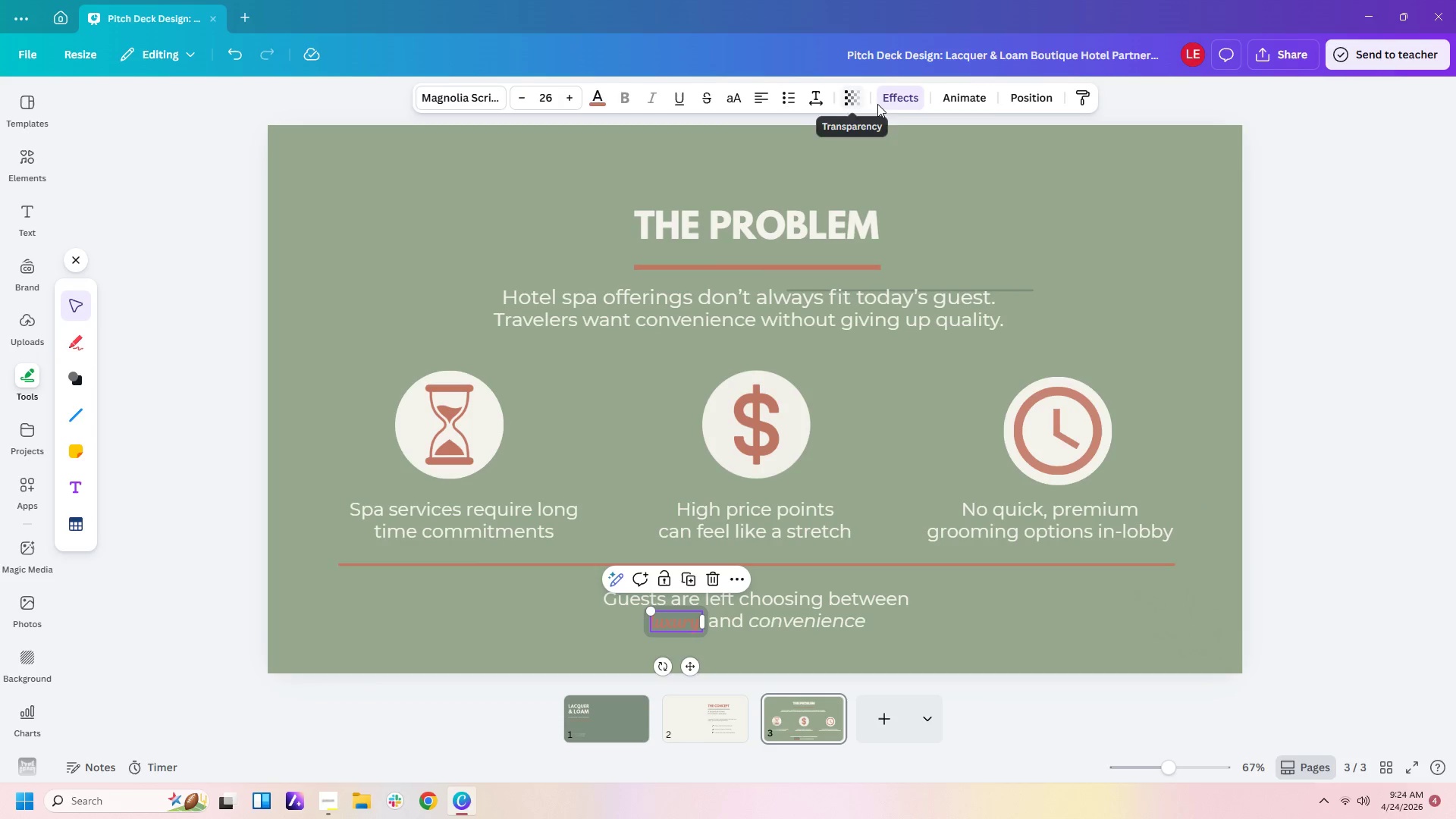 
left_click([896, 104])
 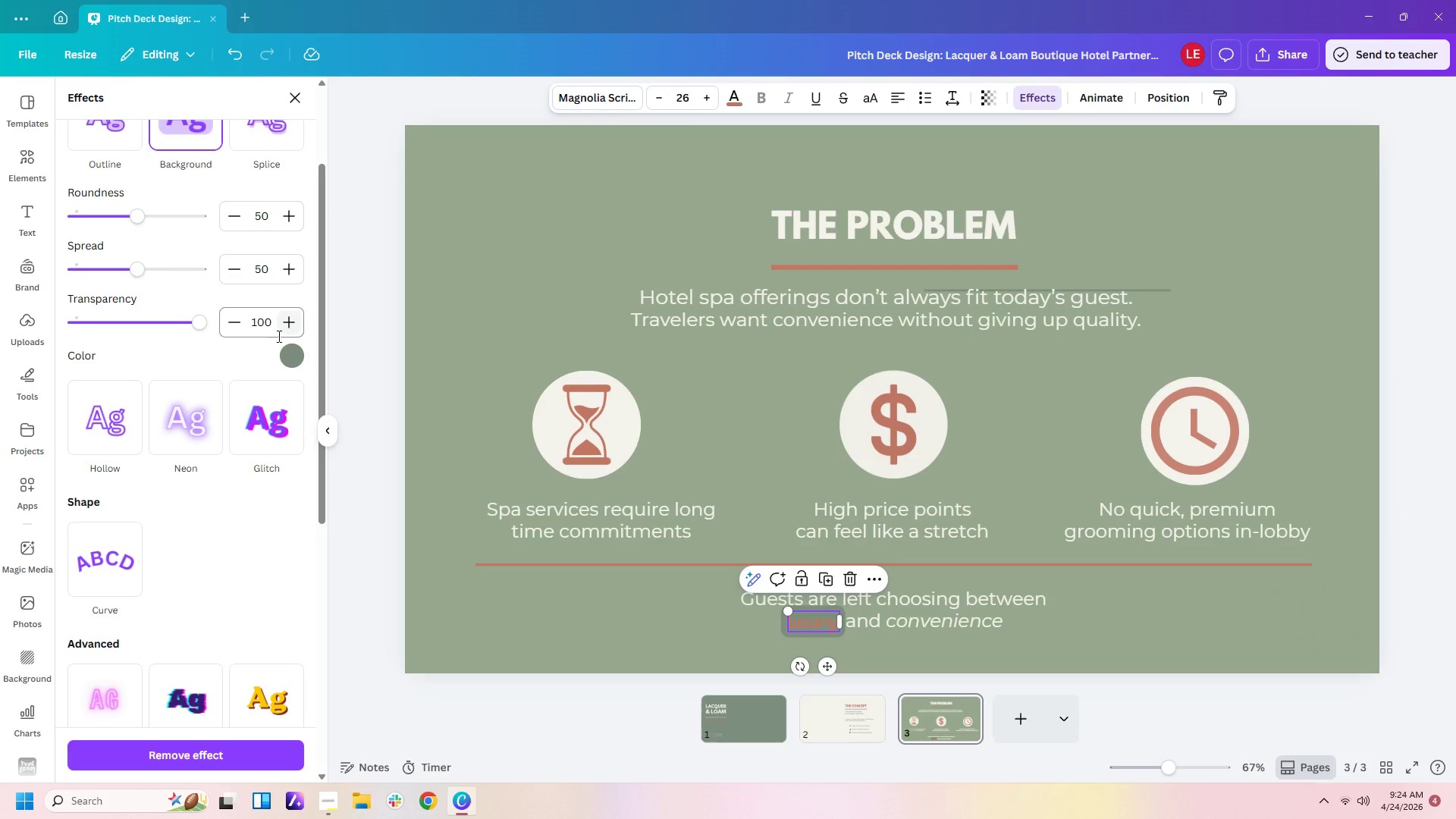 
left_click([286, 359])
 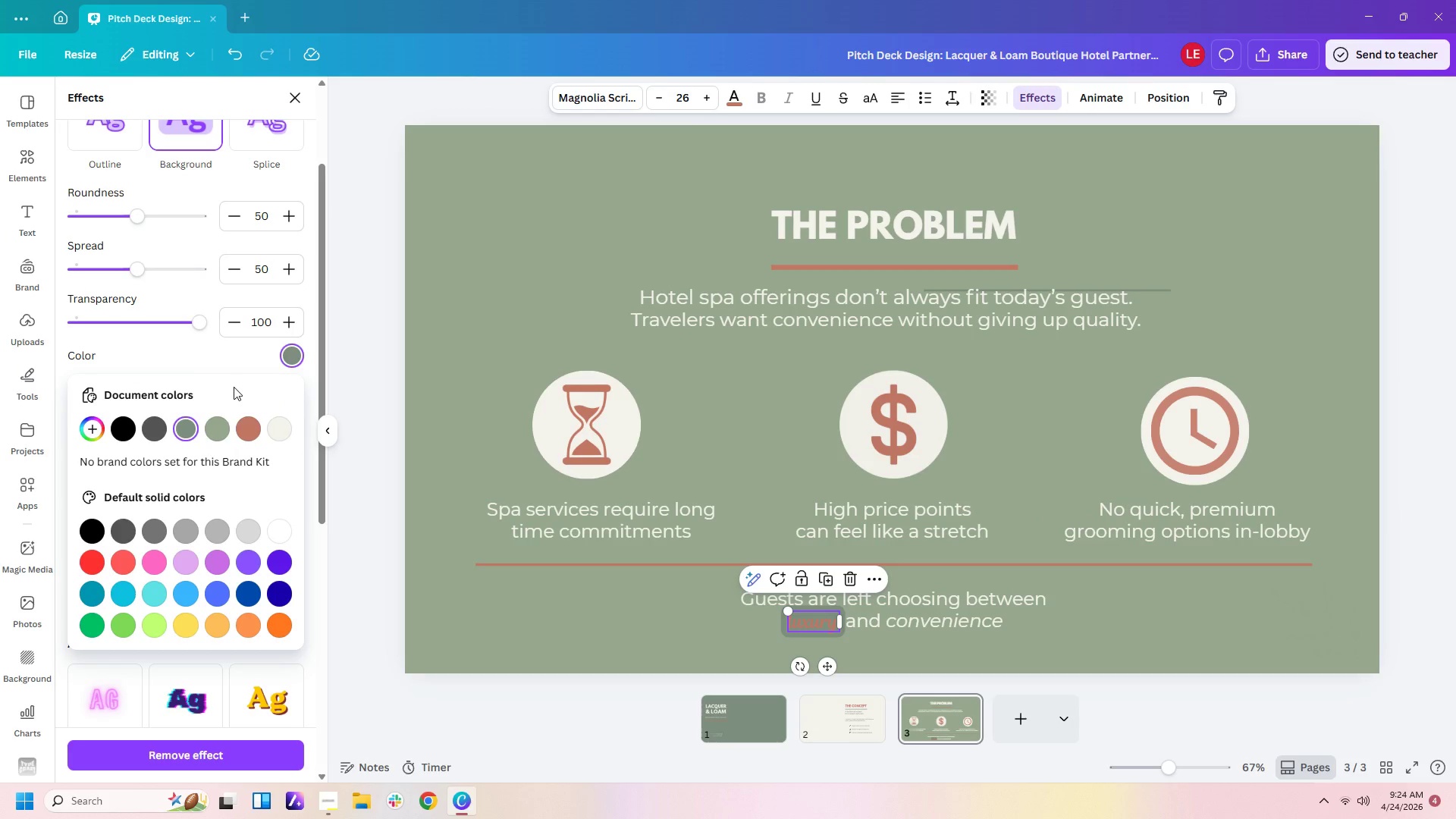 
left_click([219, 427])
 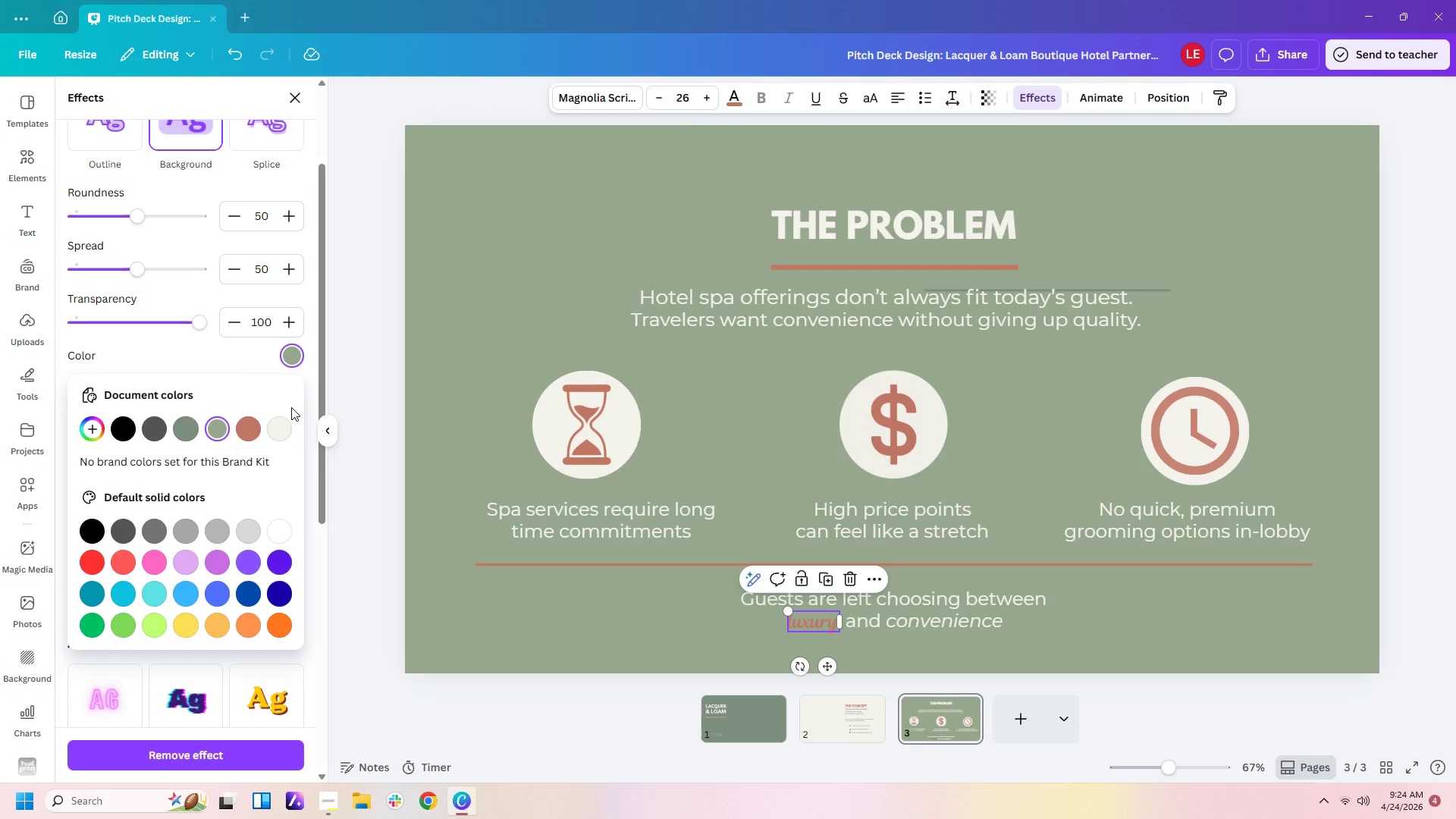 
mouse_move([228, 430])
 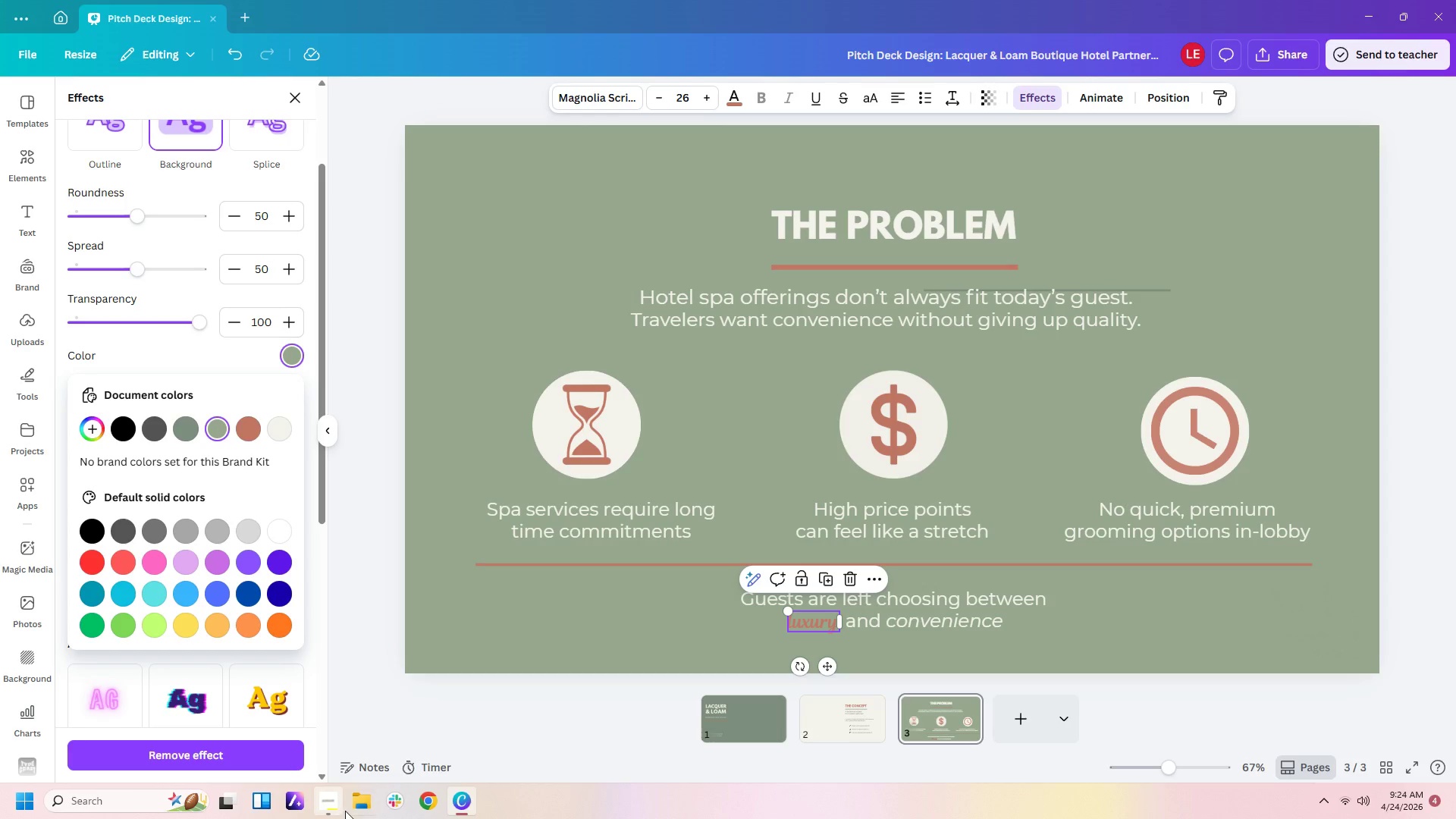 
left_click([331, 808])